 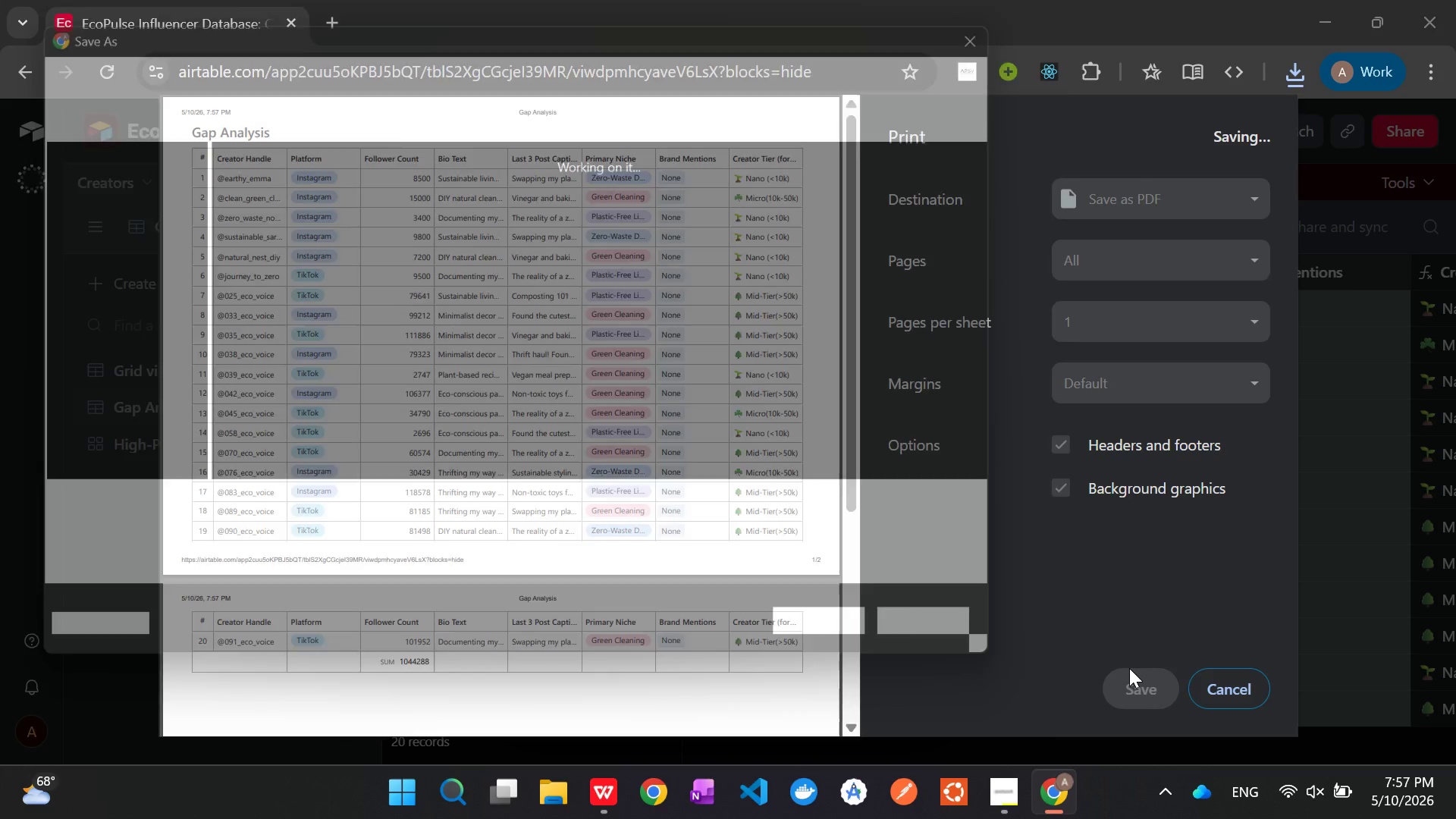 
left_click([849, 645])
 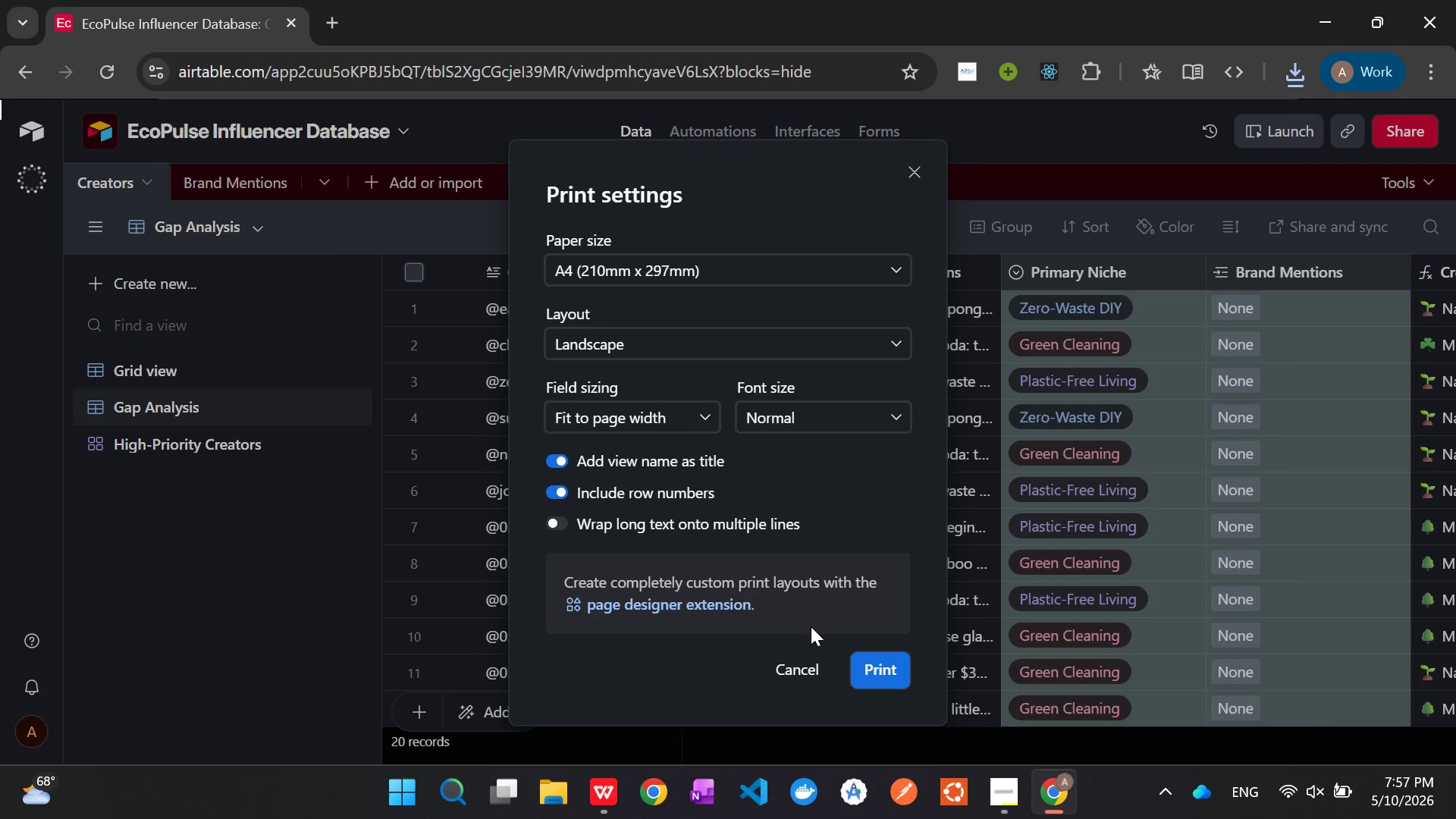 
left_click([811, 662])
 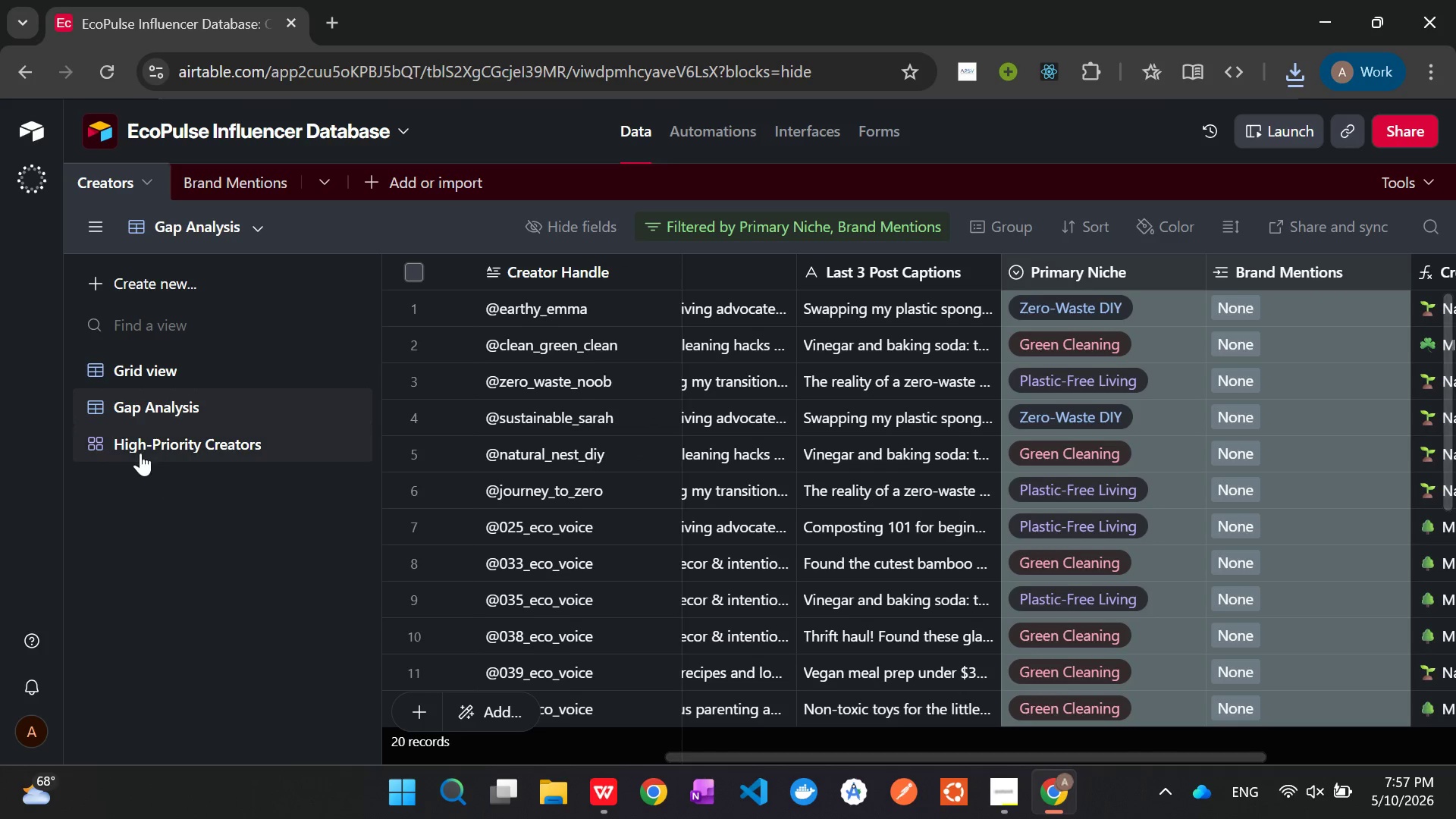 
left_click([140, 450])
 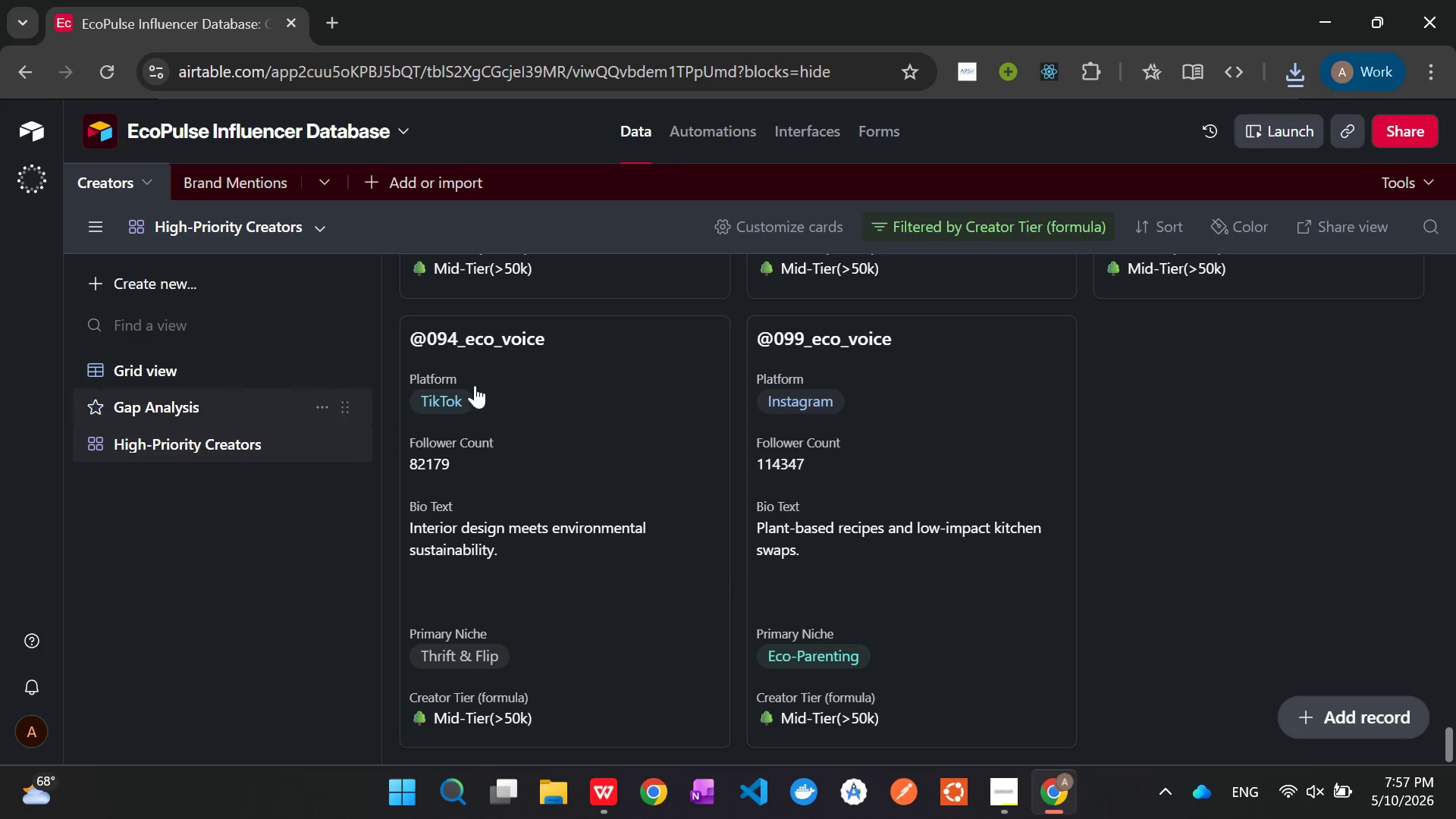 
scroll: coordinate [887, 457], scroll_direction: up, amount: 18.0
 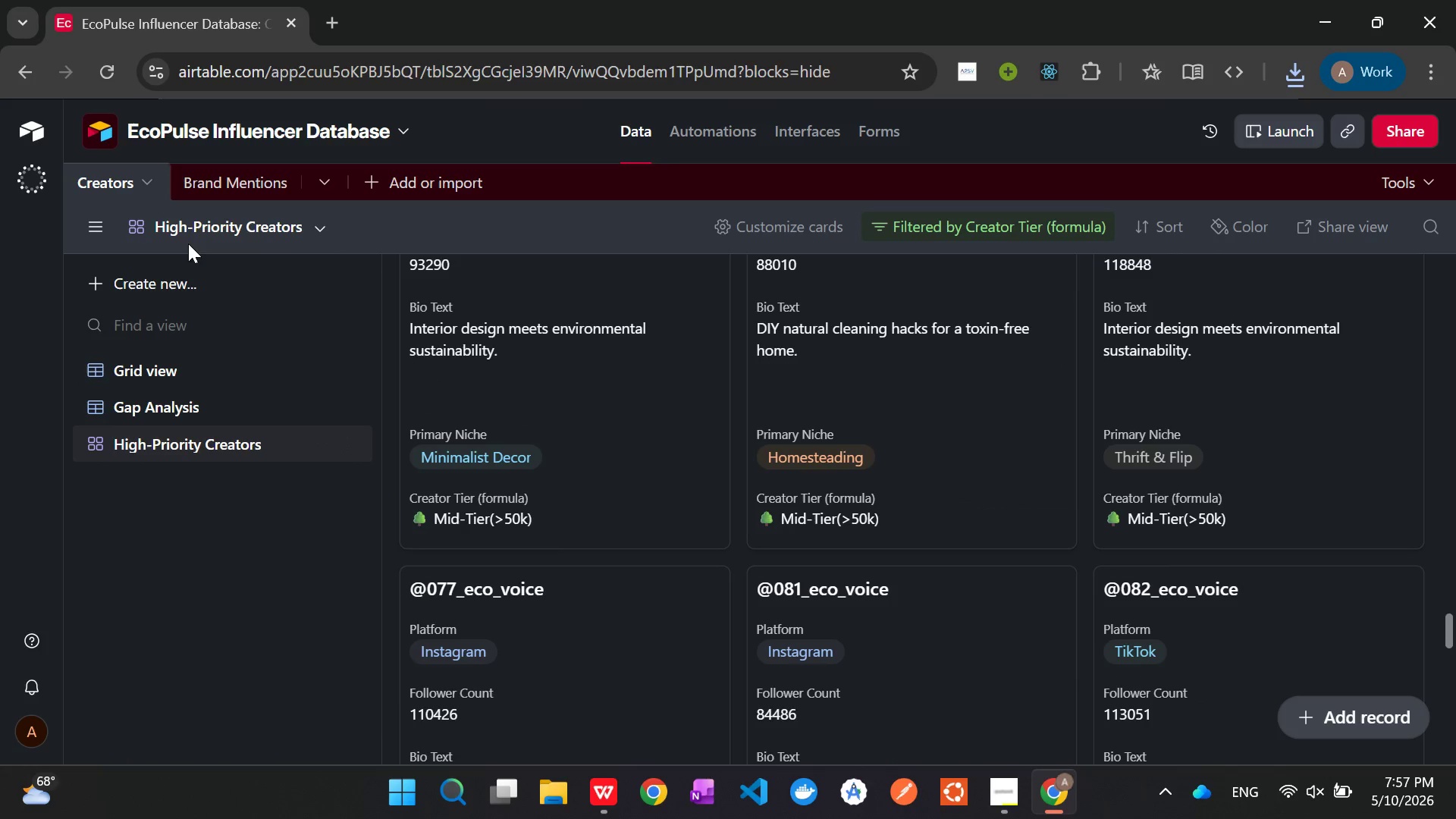 
left_click([188, 232])